 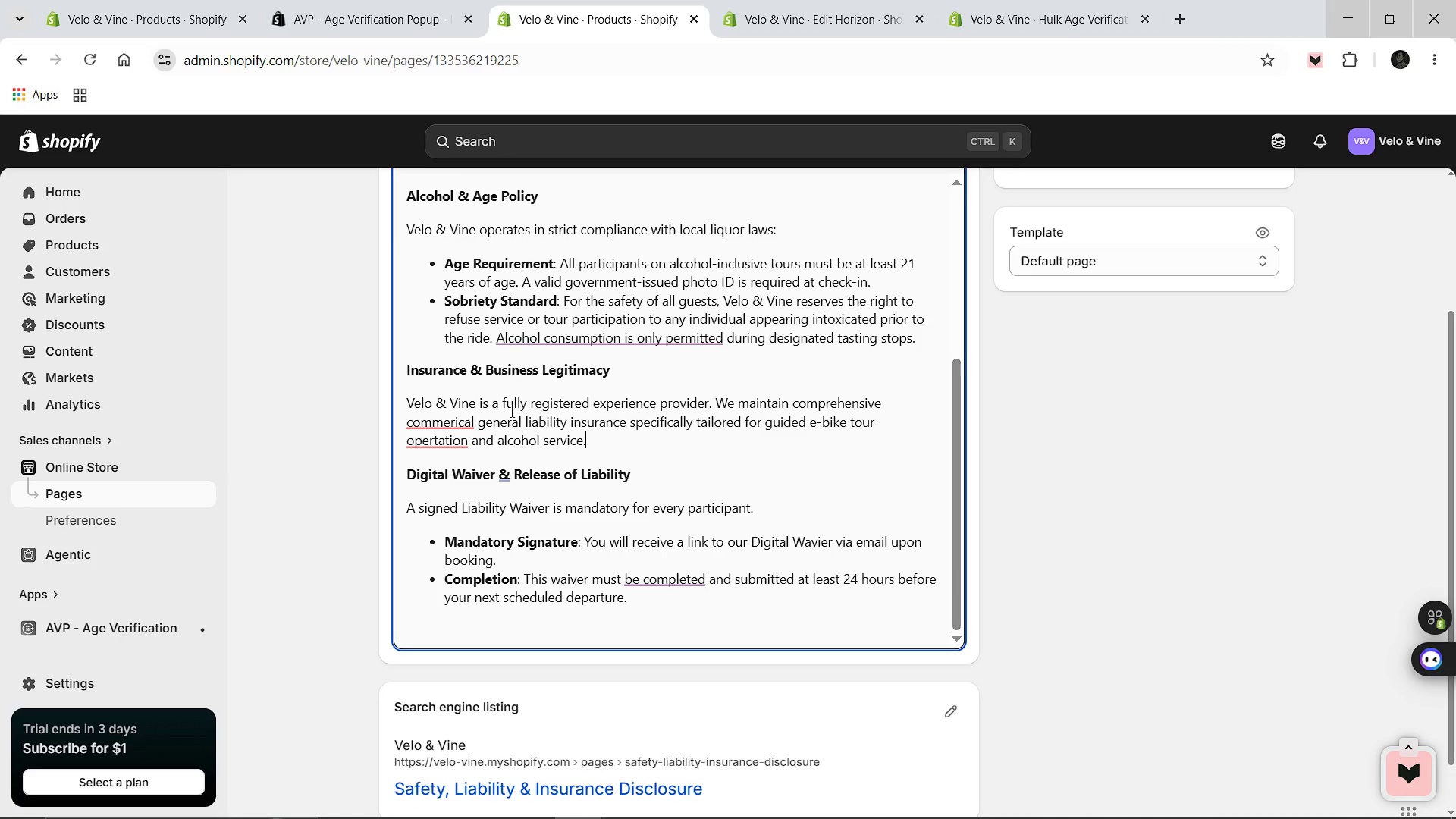 
mouse_move([429, 419])
 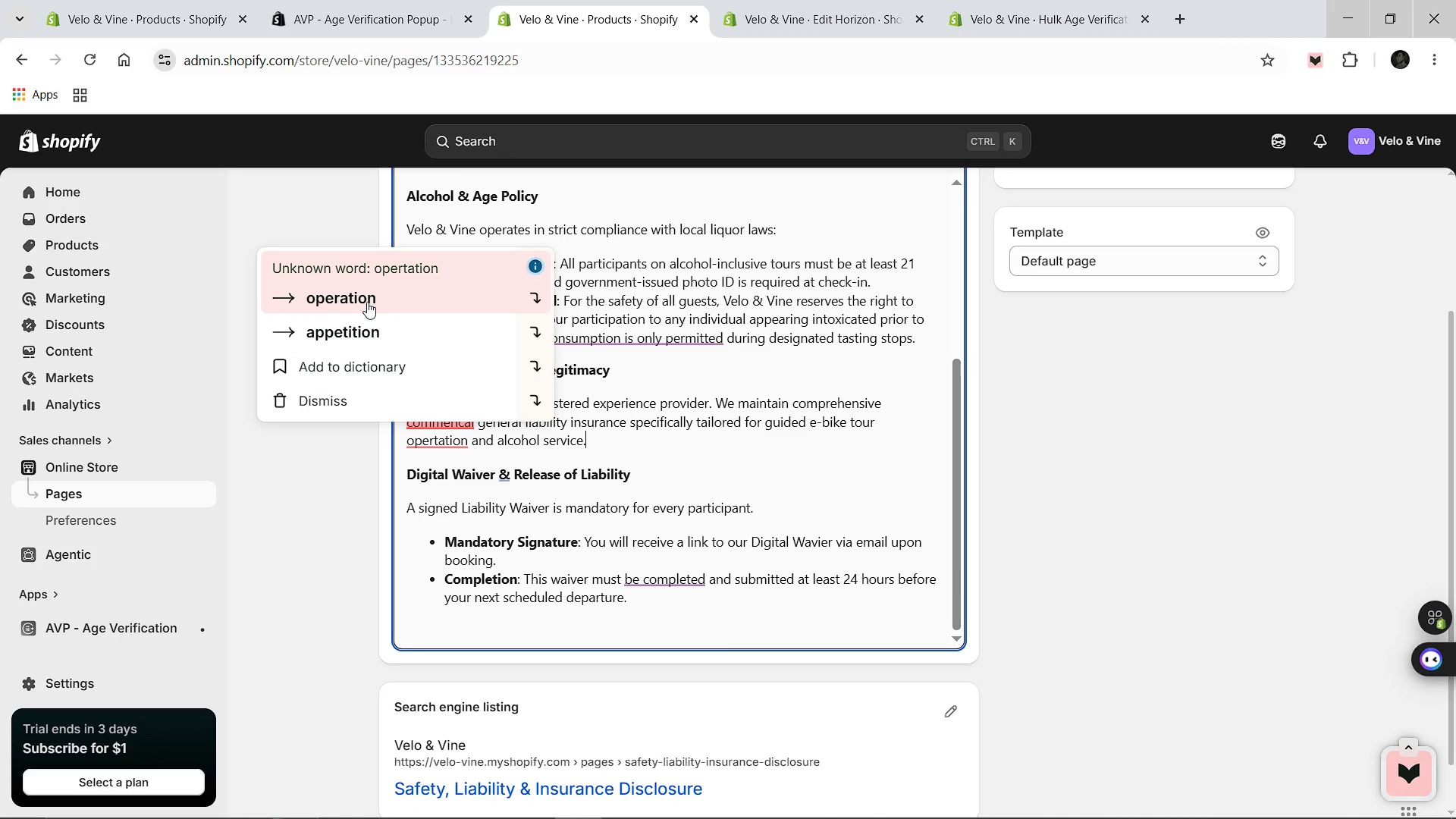 
left_click([367, 302])
 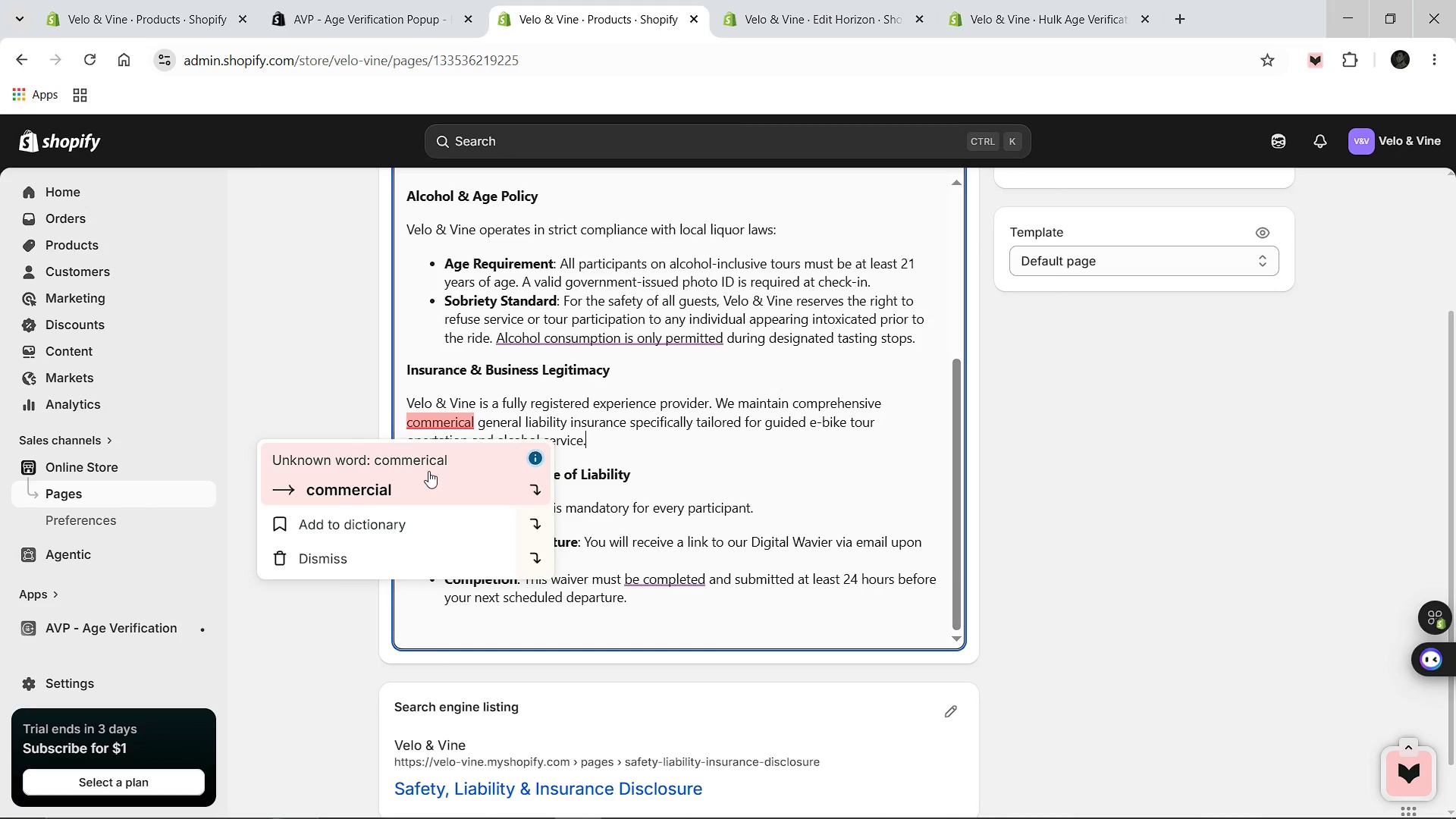 
left_click([428, 471])
 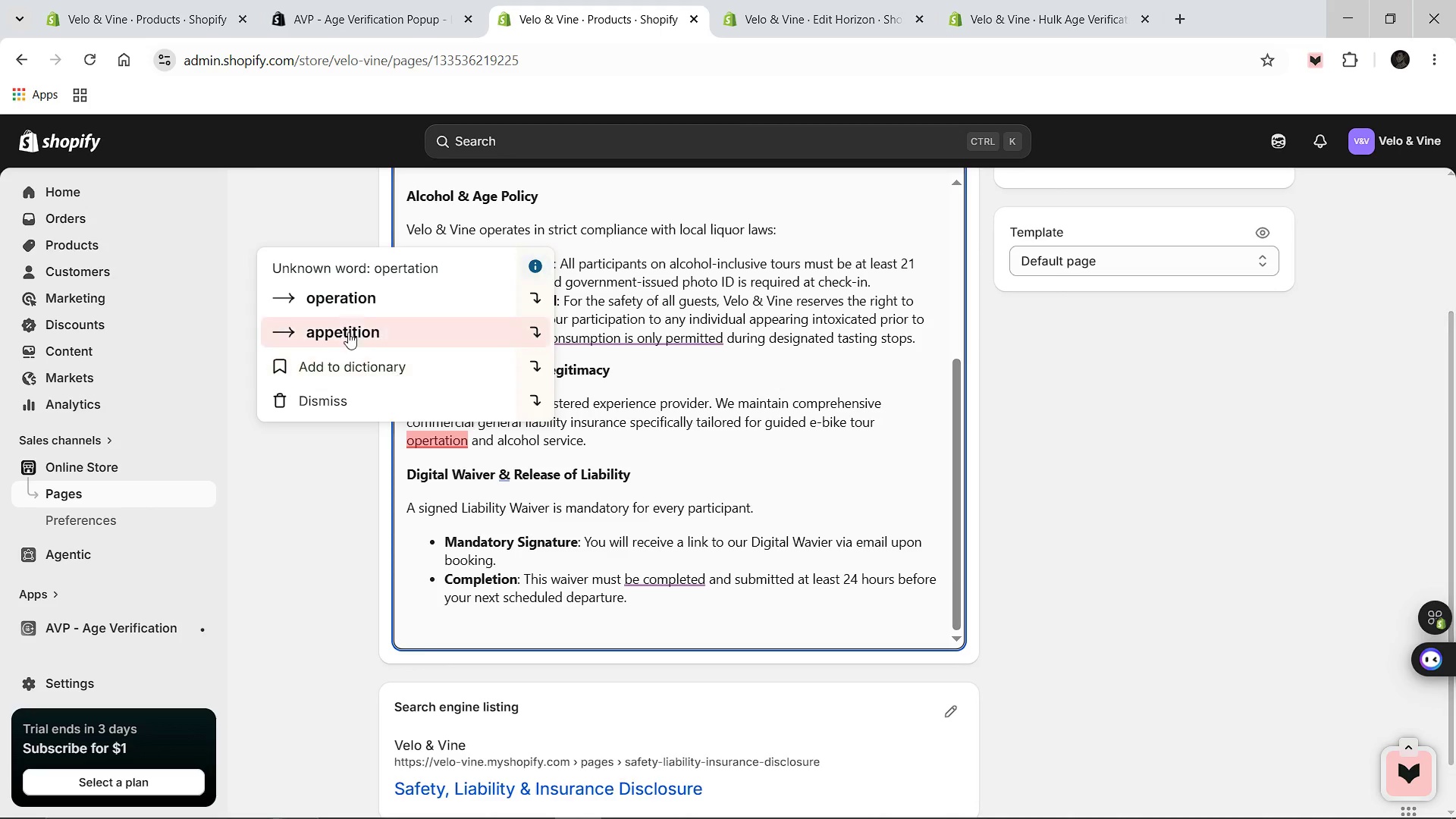 
left_click([344, 296])
 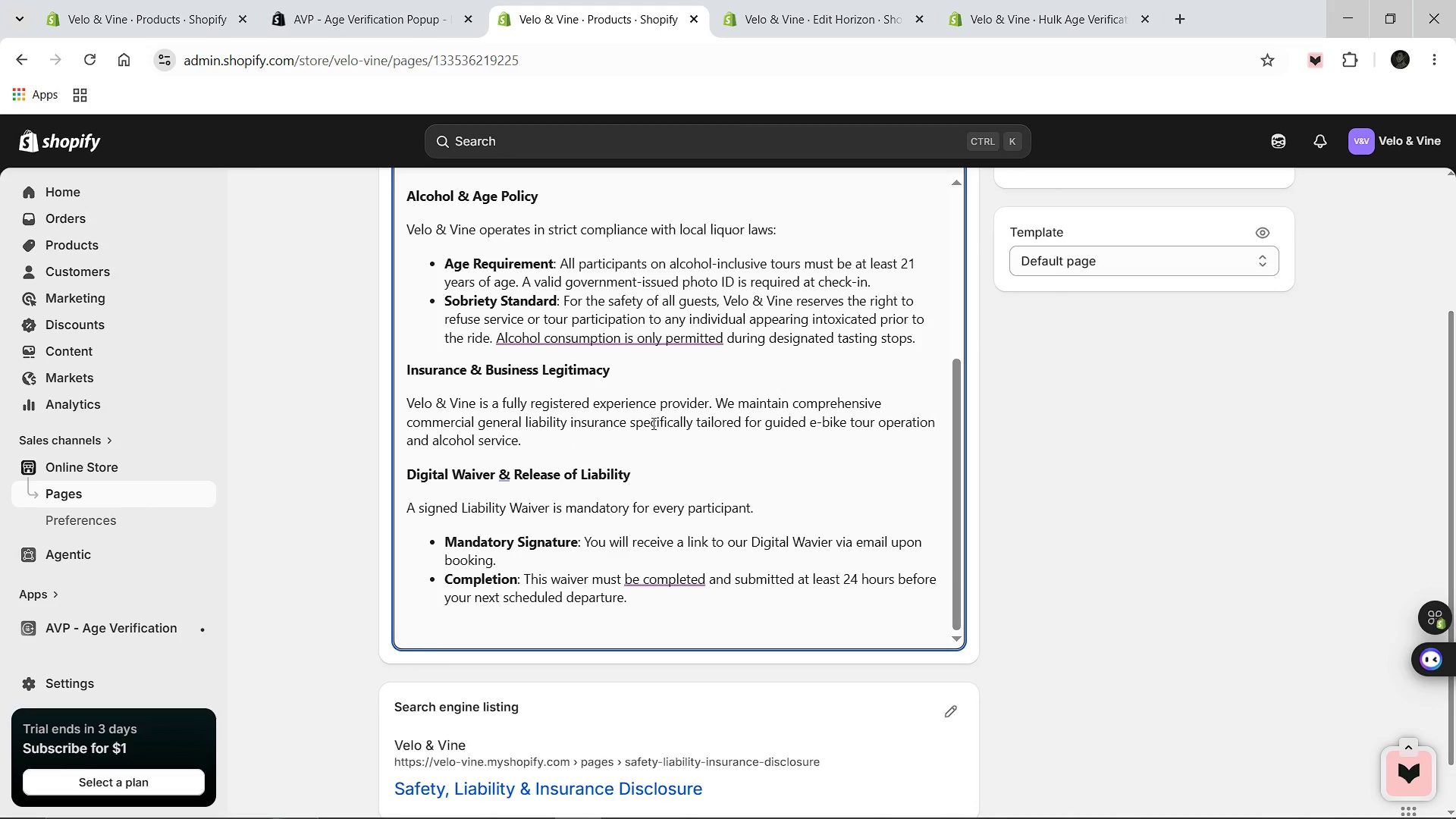 
scroll: coordinate [639, 530], scroll_direction: up, amount: 3.0
 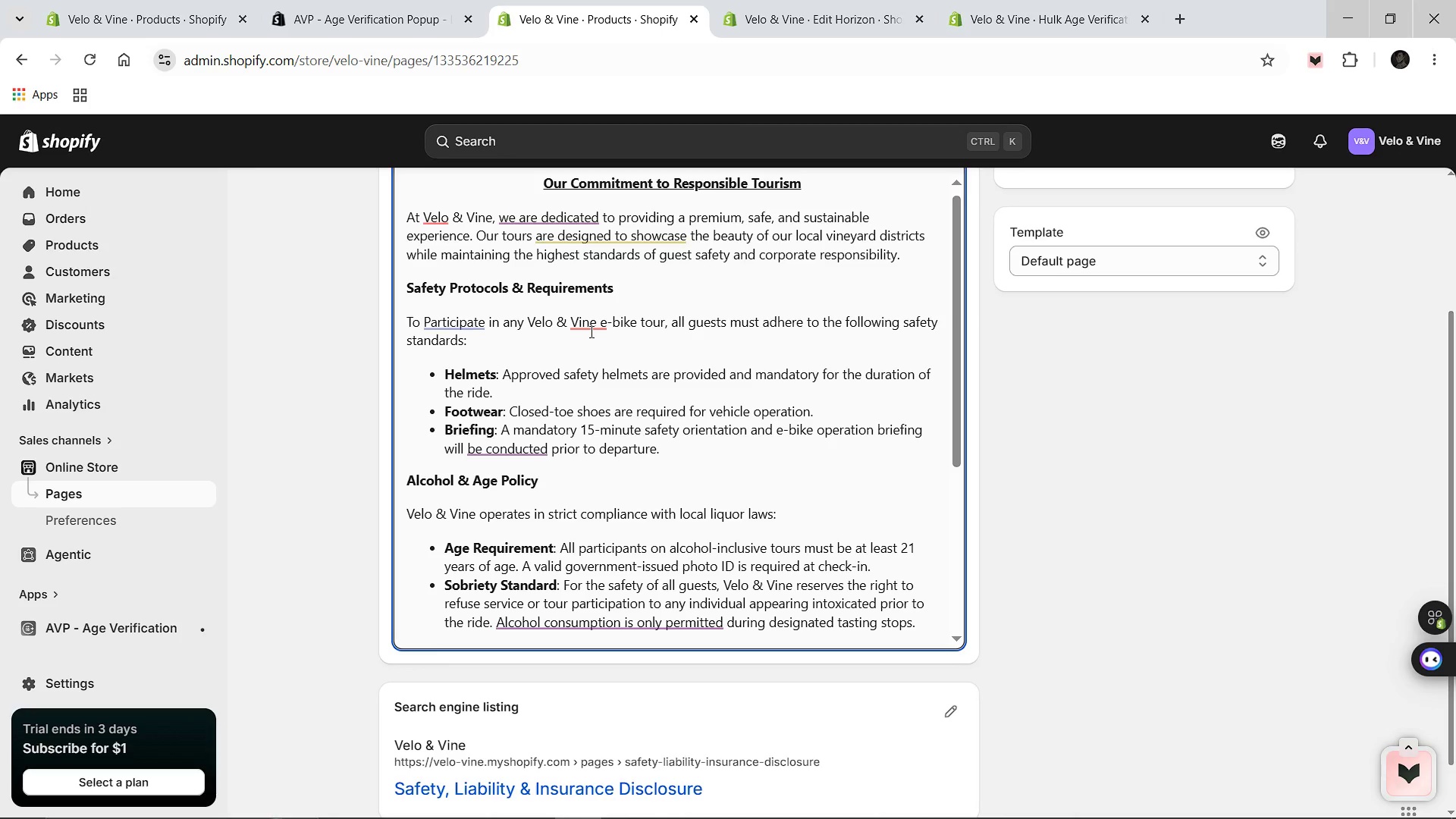 
left_click([598, 329])
 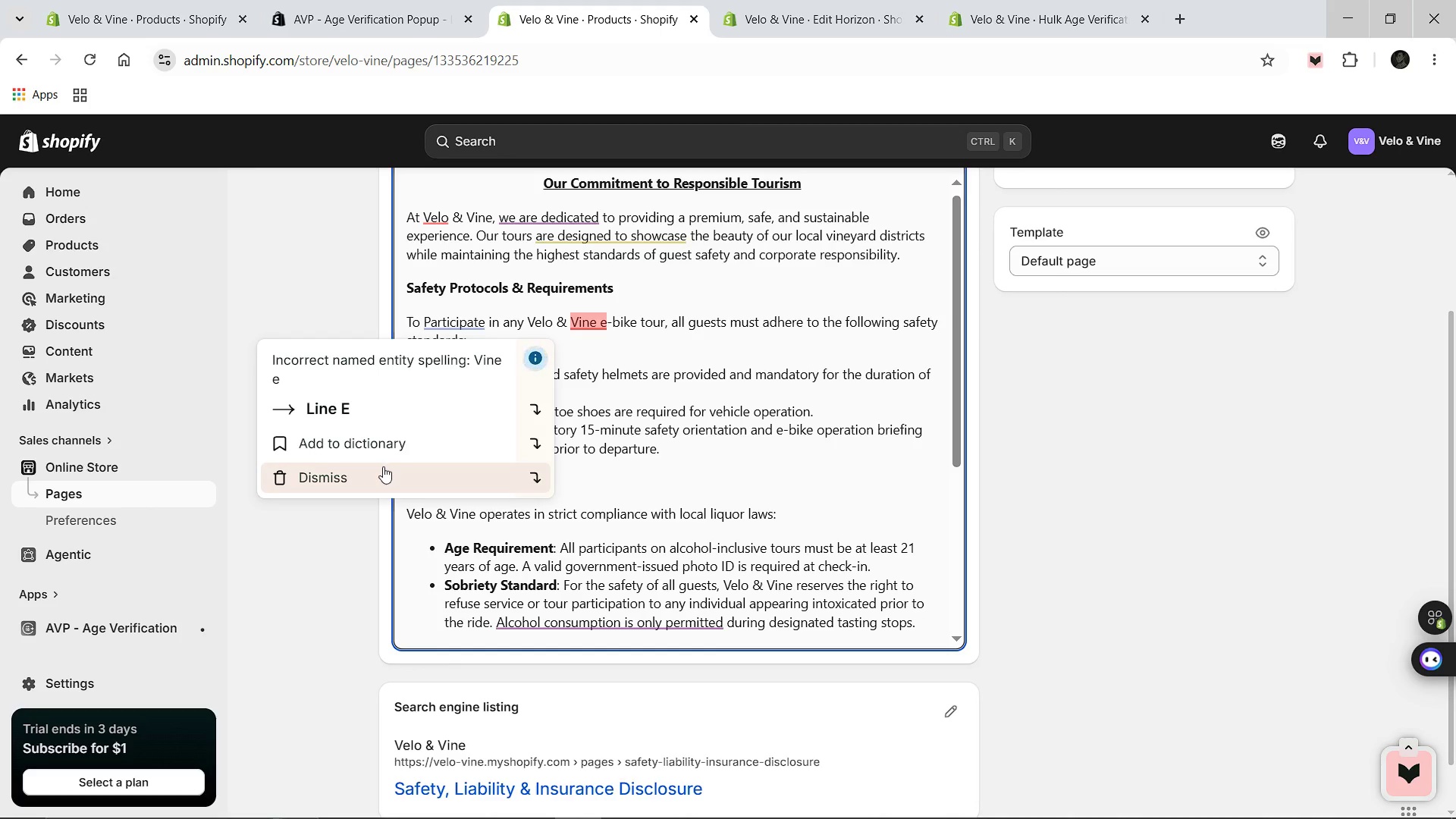 
left_click([382, 468])
 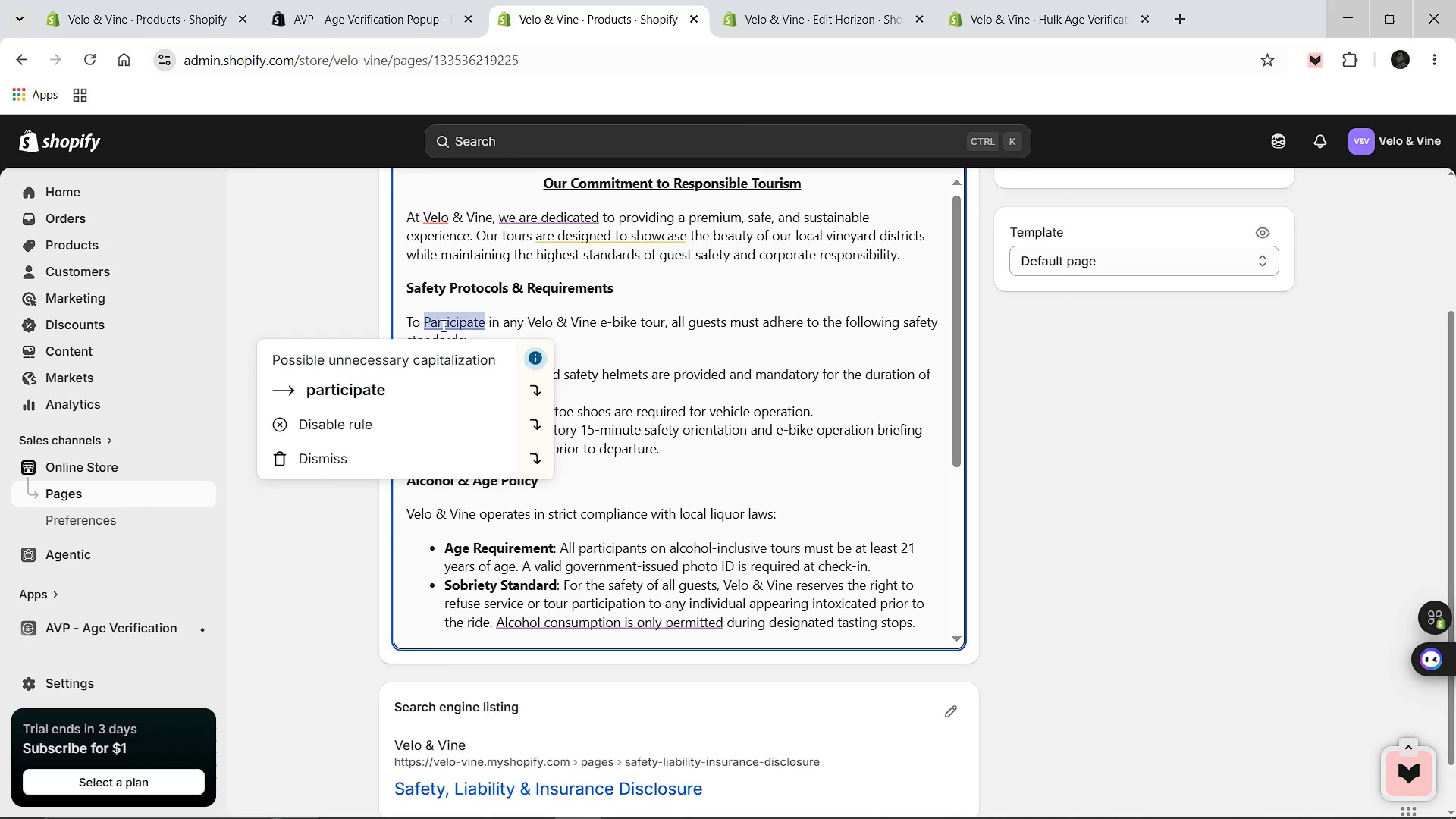 
left_click([391, 378])
 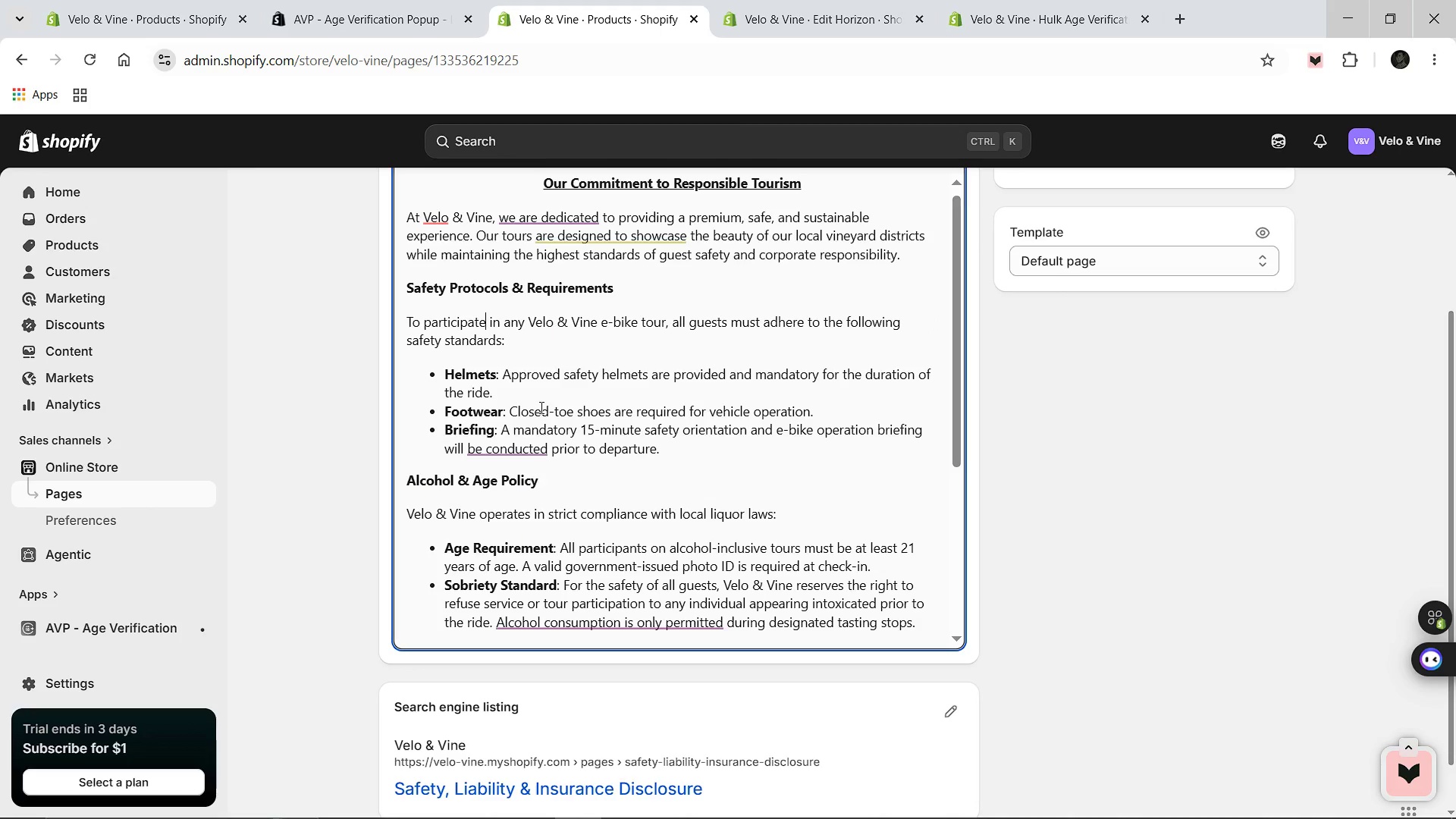 
scroll: coordinate [540, 407], scroll_direction: up, amount: 4.0
 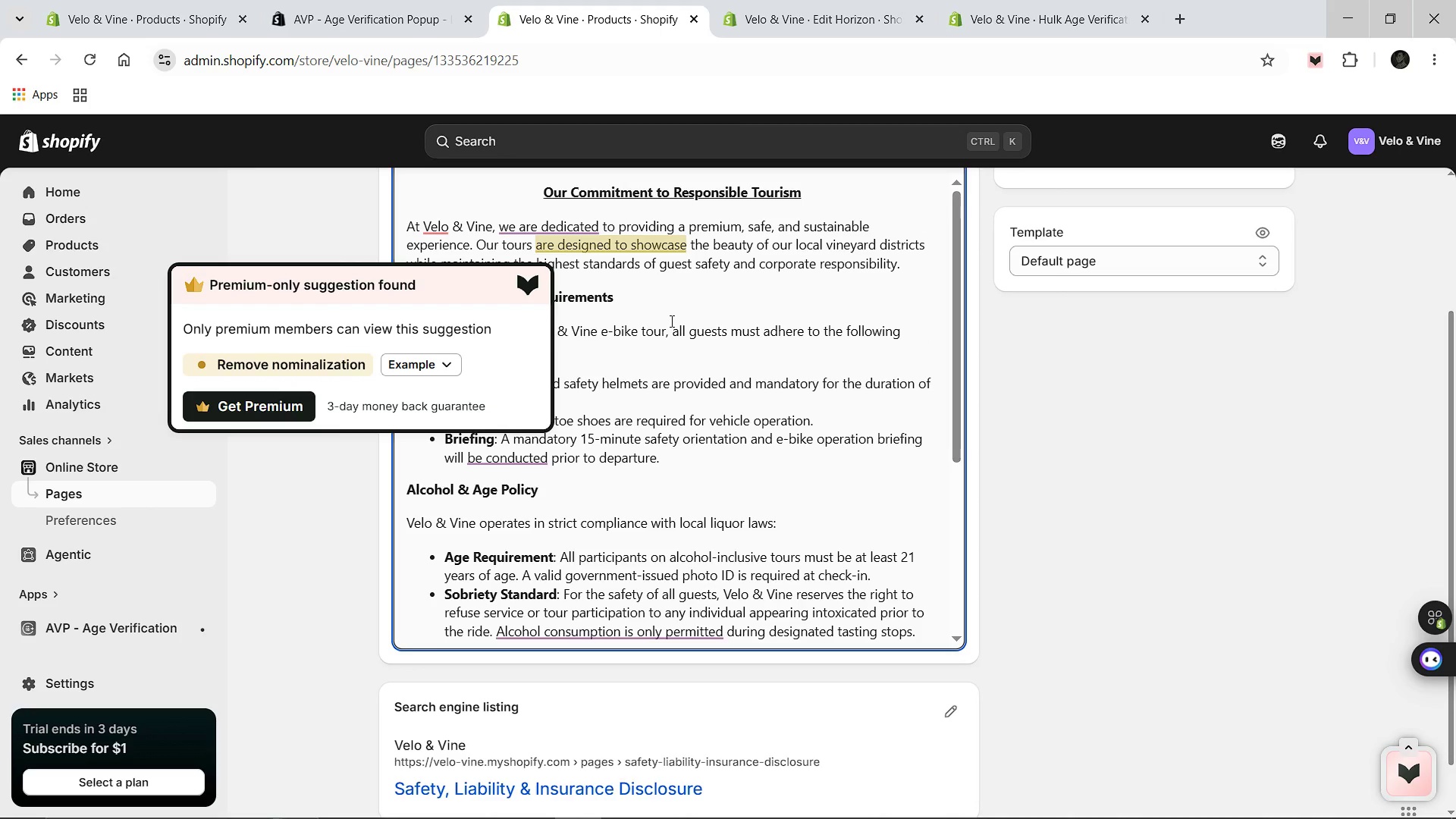 
left_click([768, 367])
 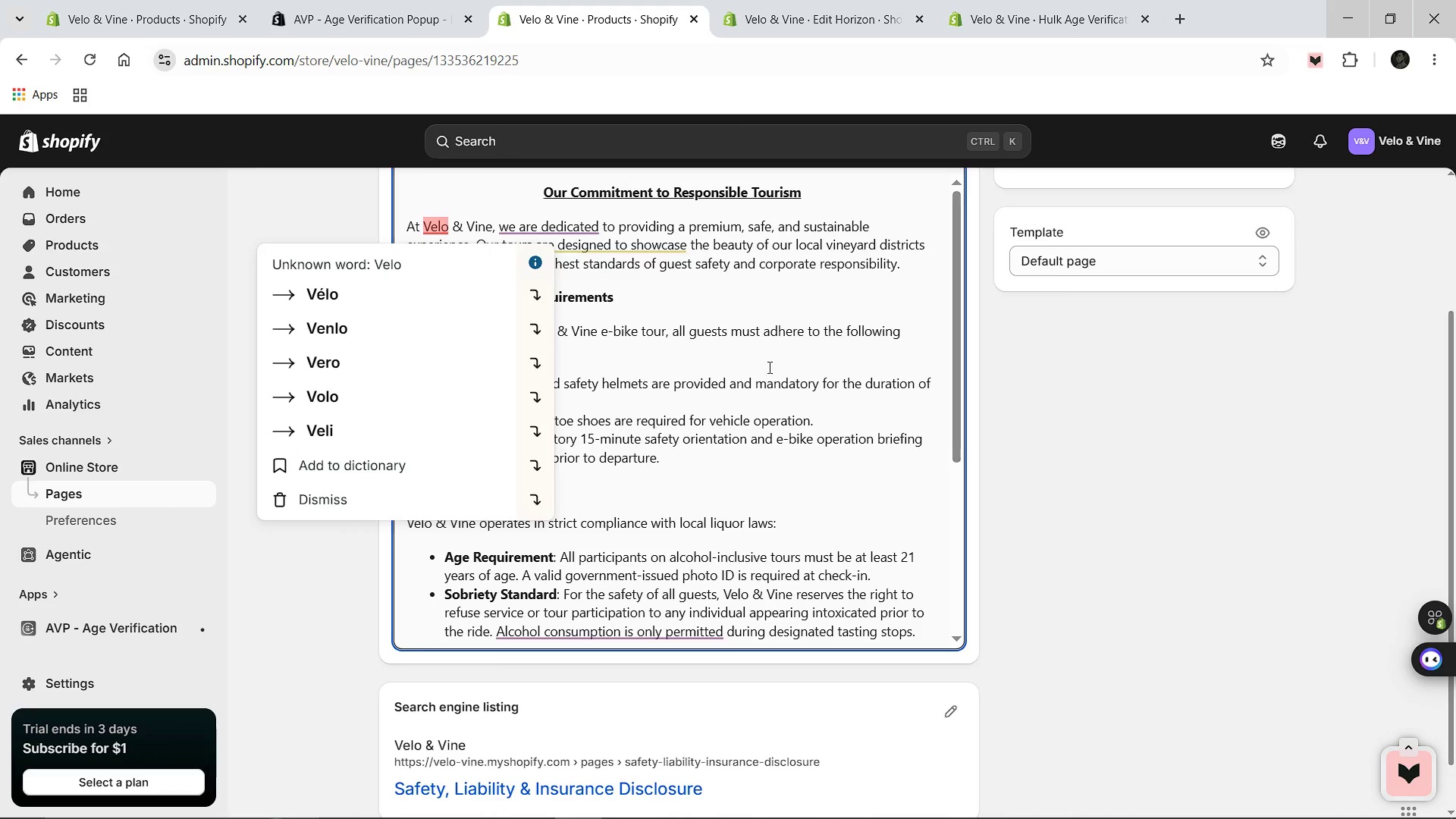 
left_click([768, 367])
 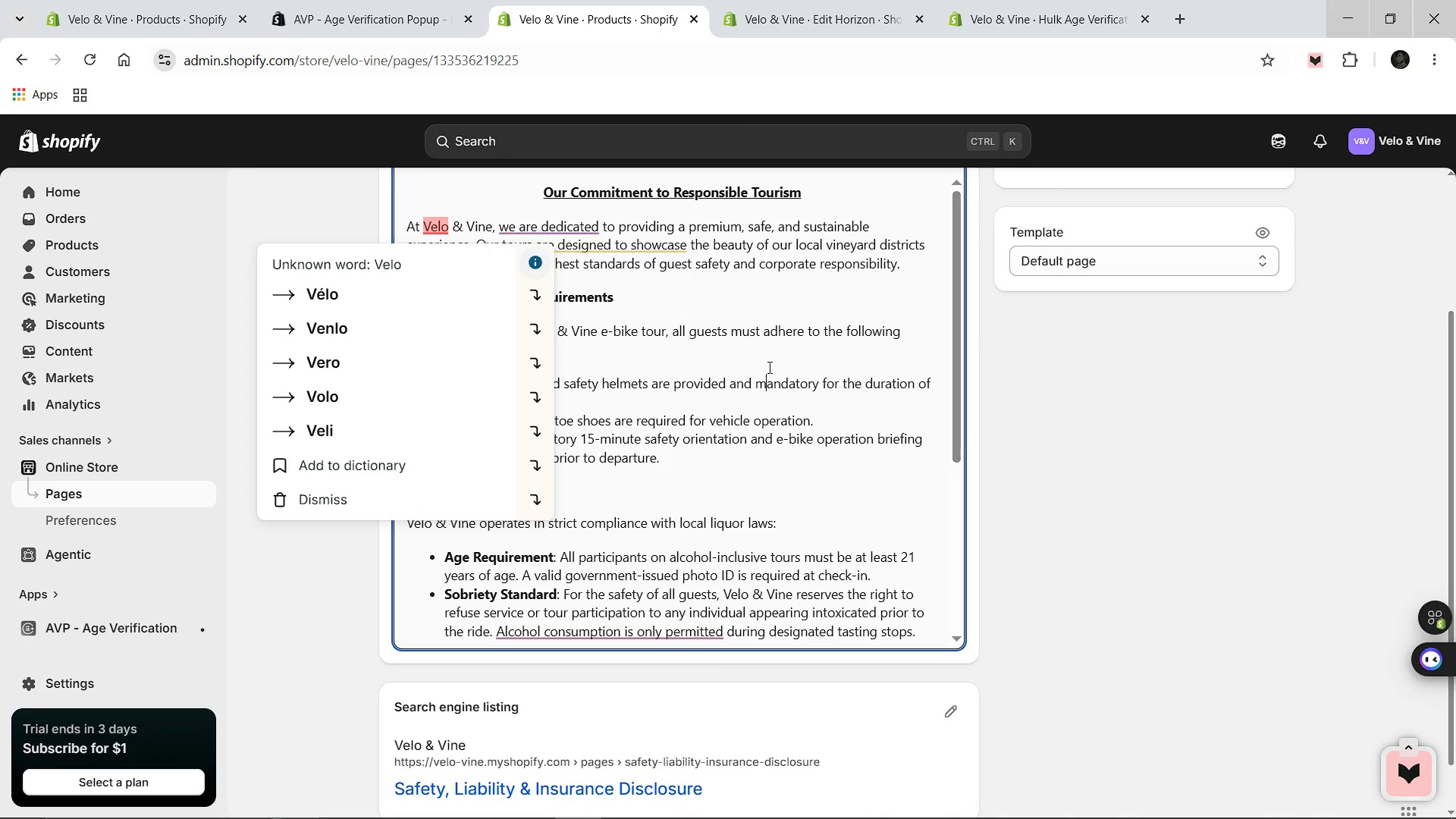 
scroll: coordinate [768, 367], scroll_direction: down, amount: 1.0
 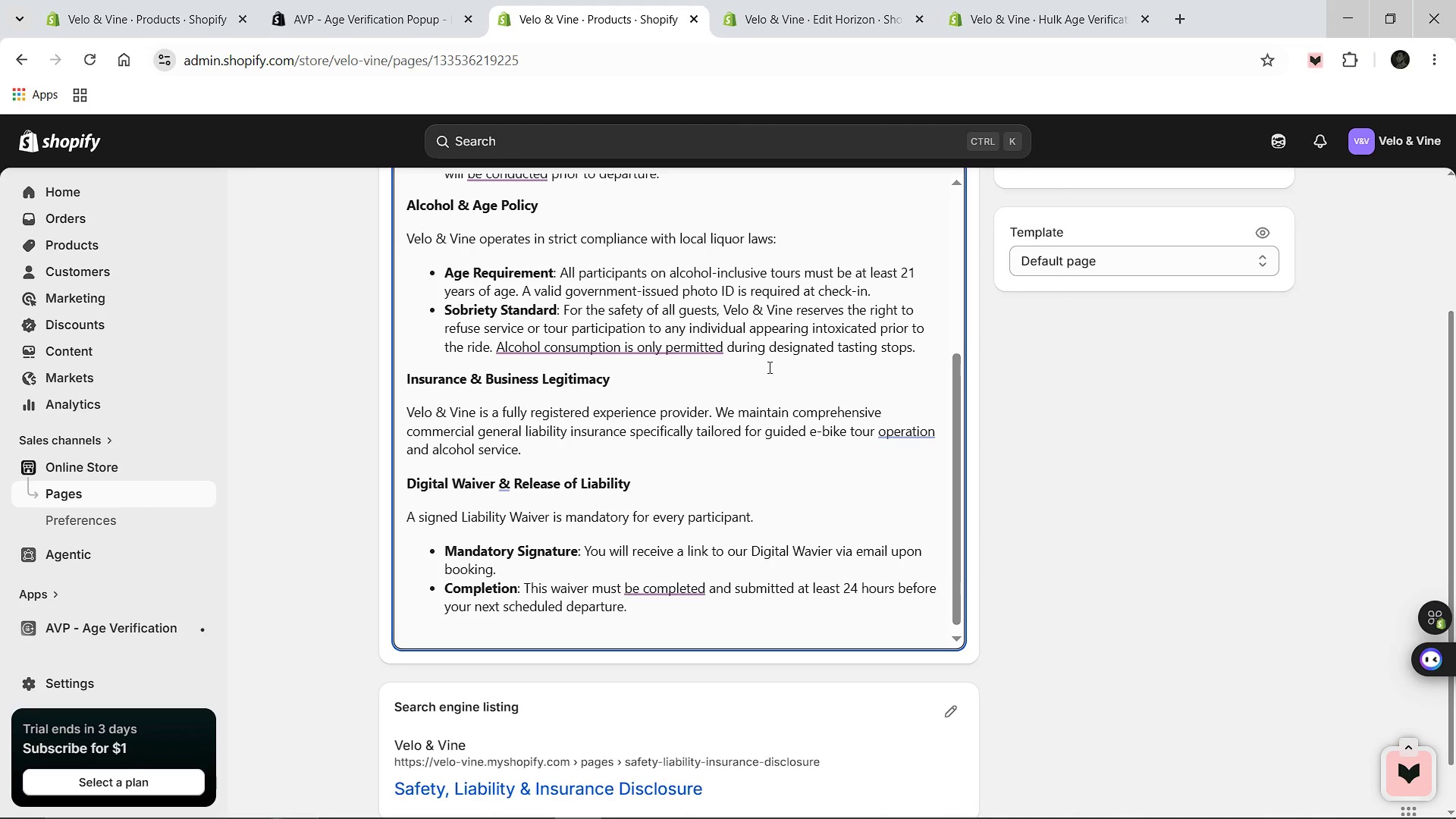 
scroll: coordinate [768, 367], scroll_direction: up, amount: 4.0
 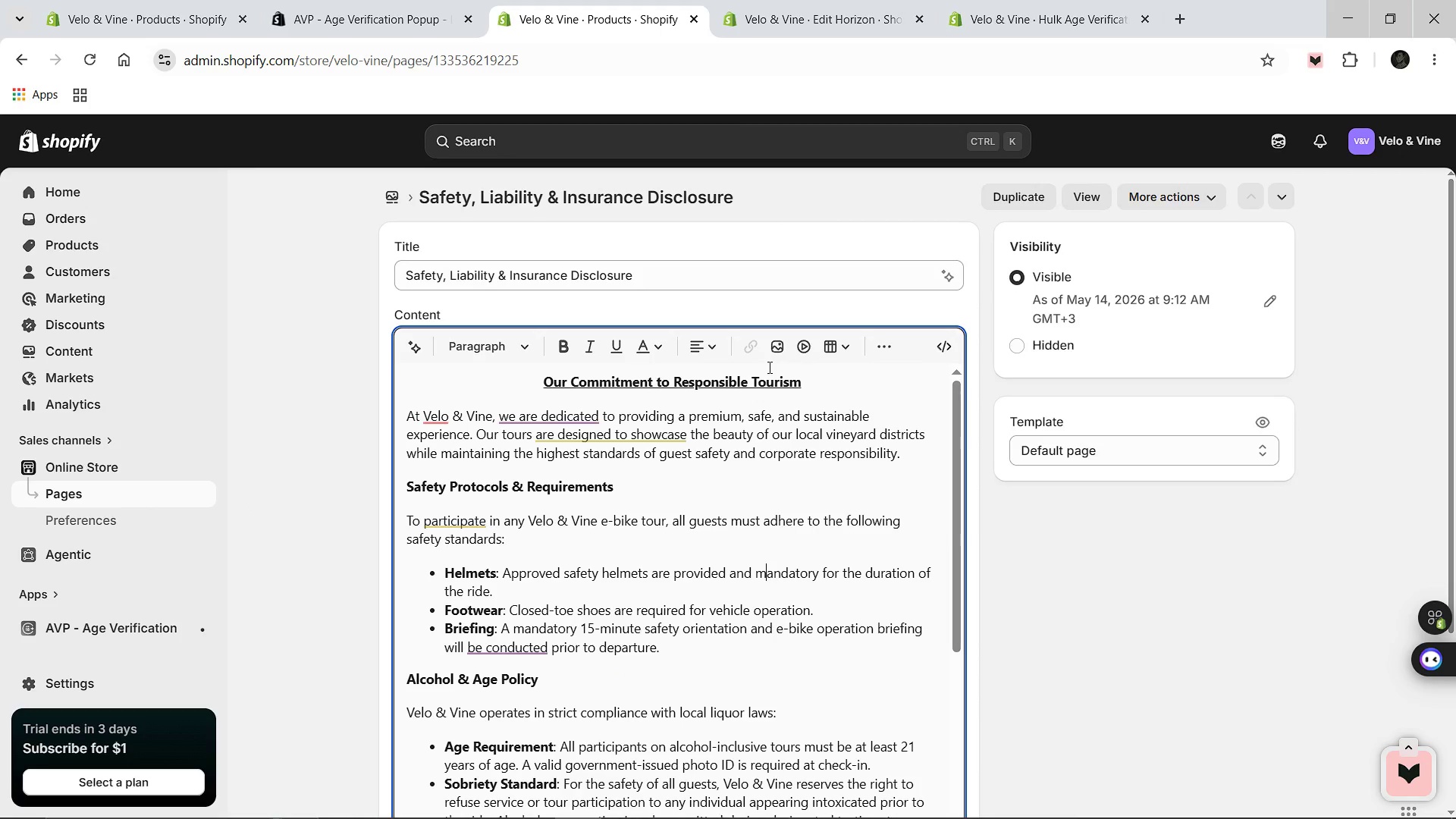 
scroll: coordinate [768, 367], scroll_direction: down, amount: 2.0
 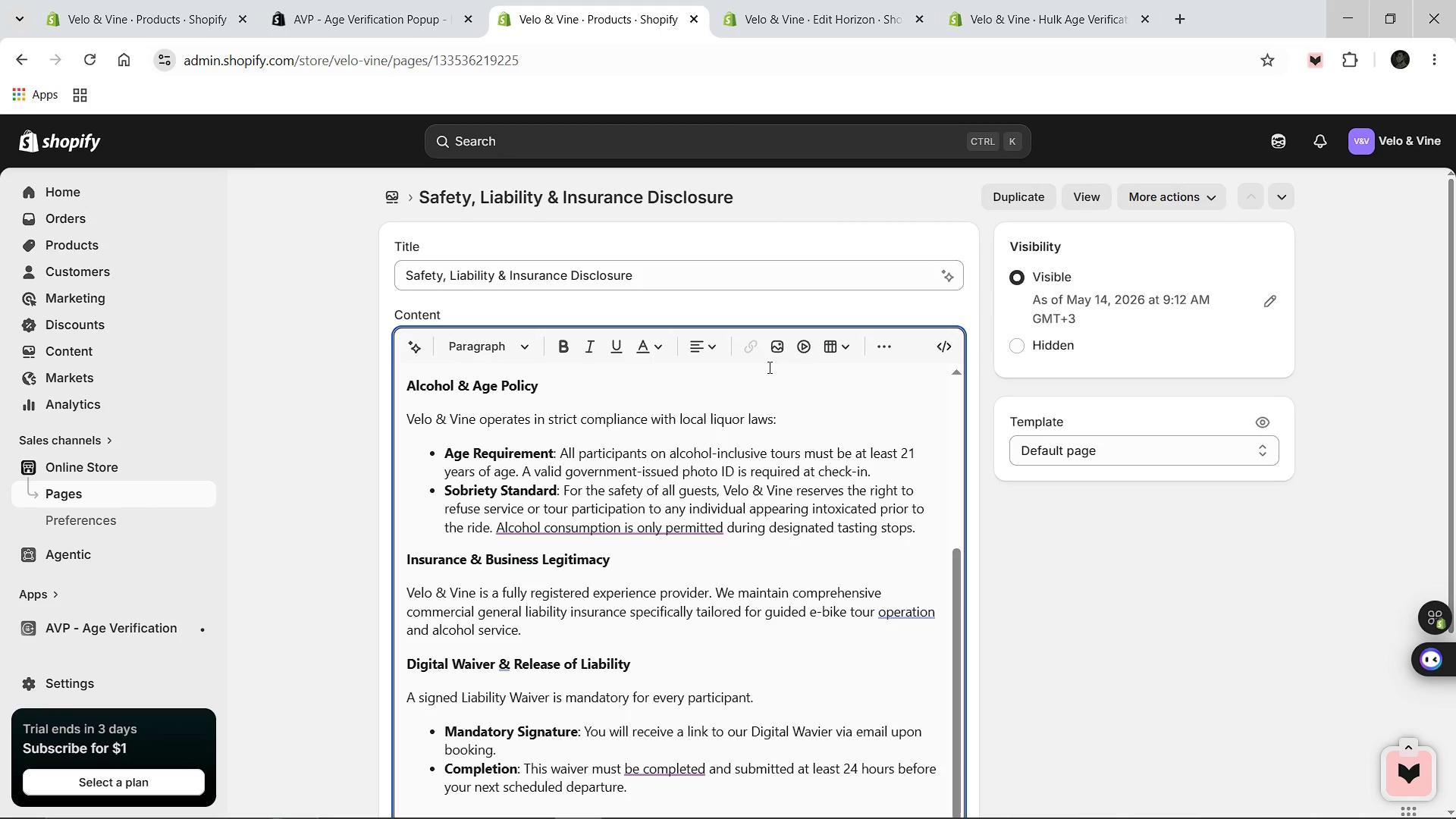 
scroll: coordinate [542, 471], scroll_direction: up, amount: 7.0
 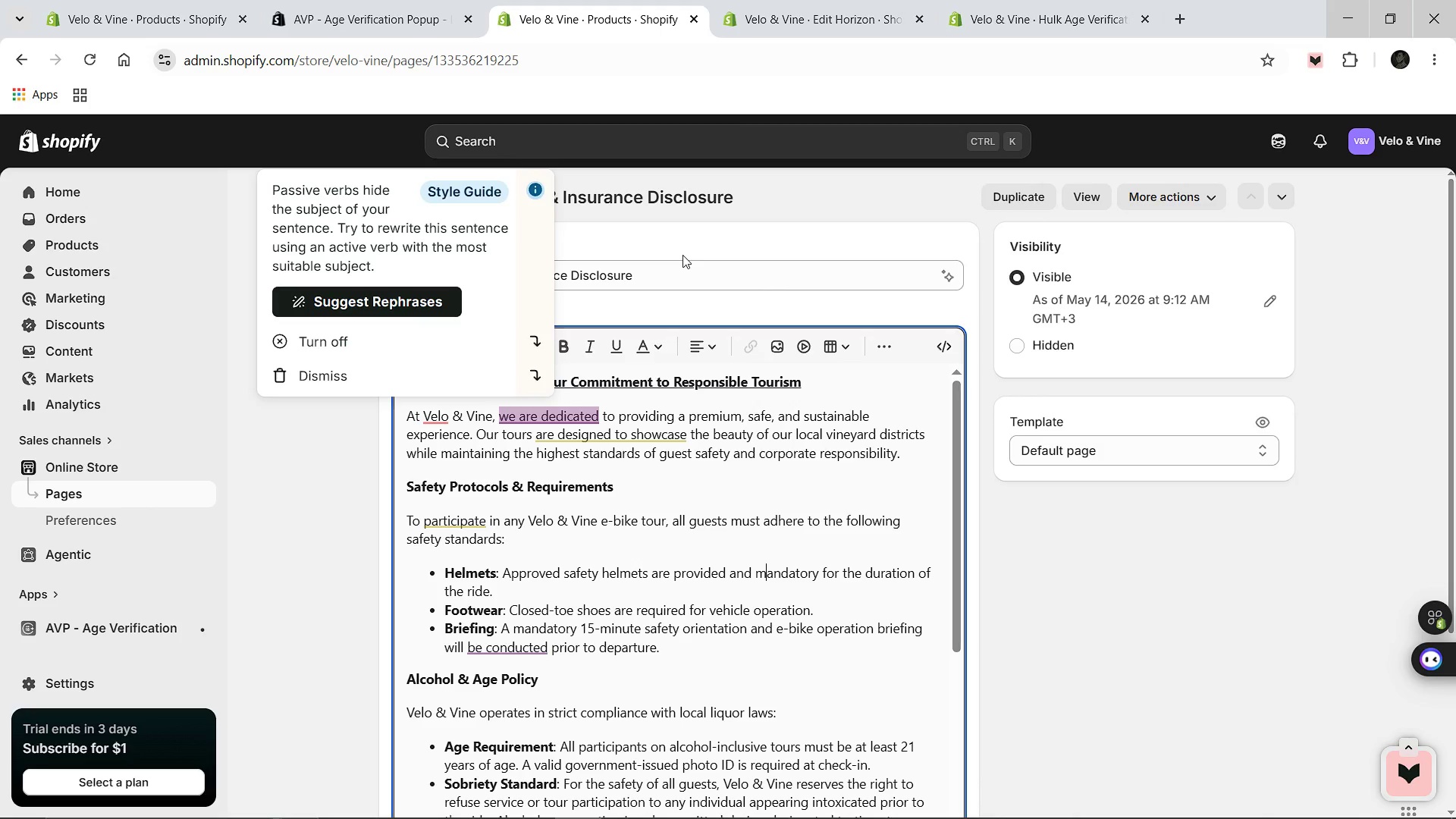 
left_click([624, 238])
 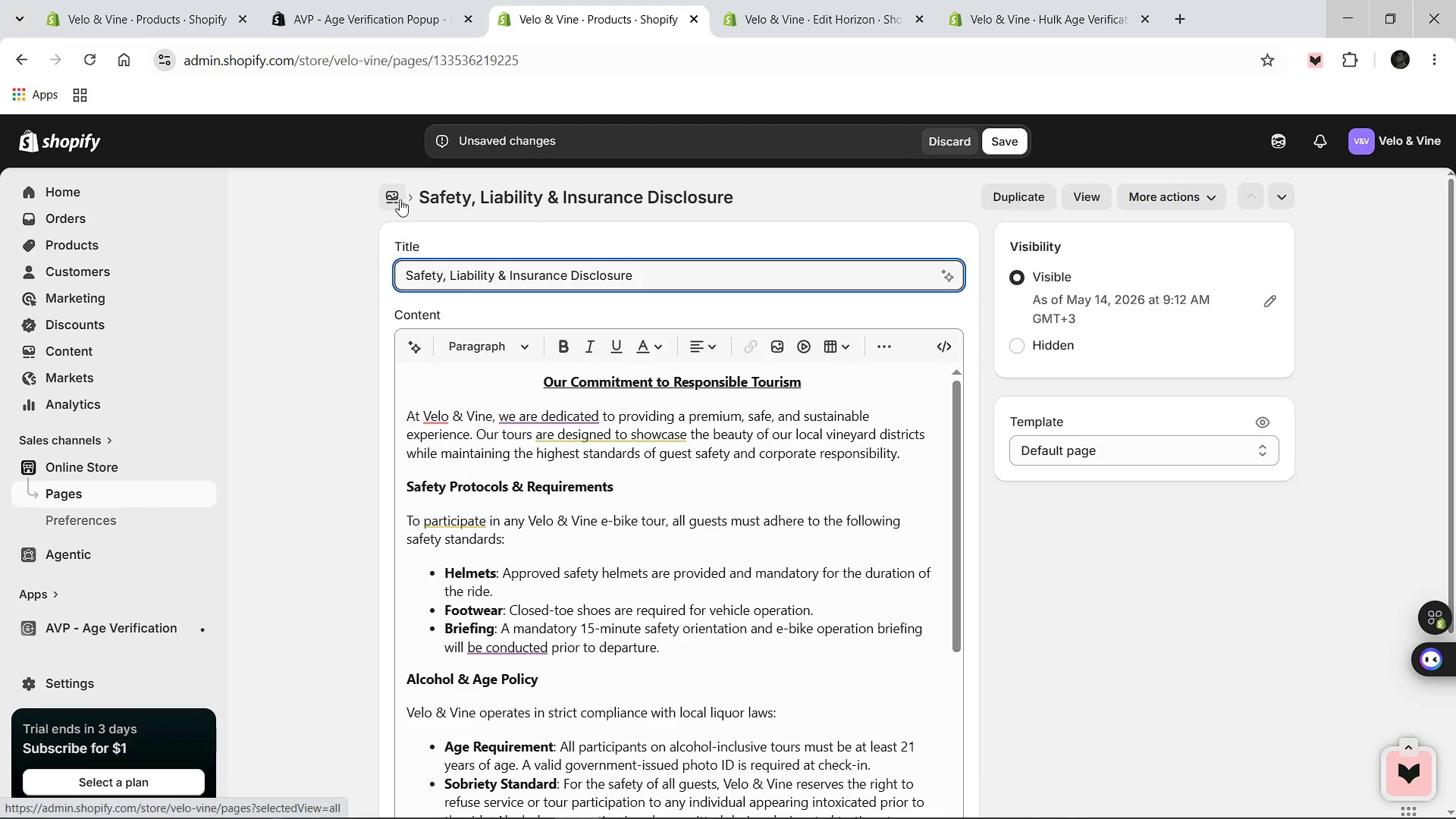 
left_click([400, 199])
 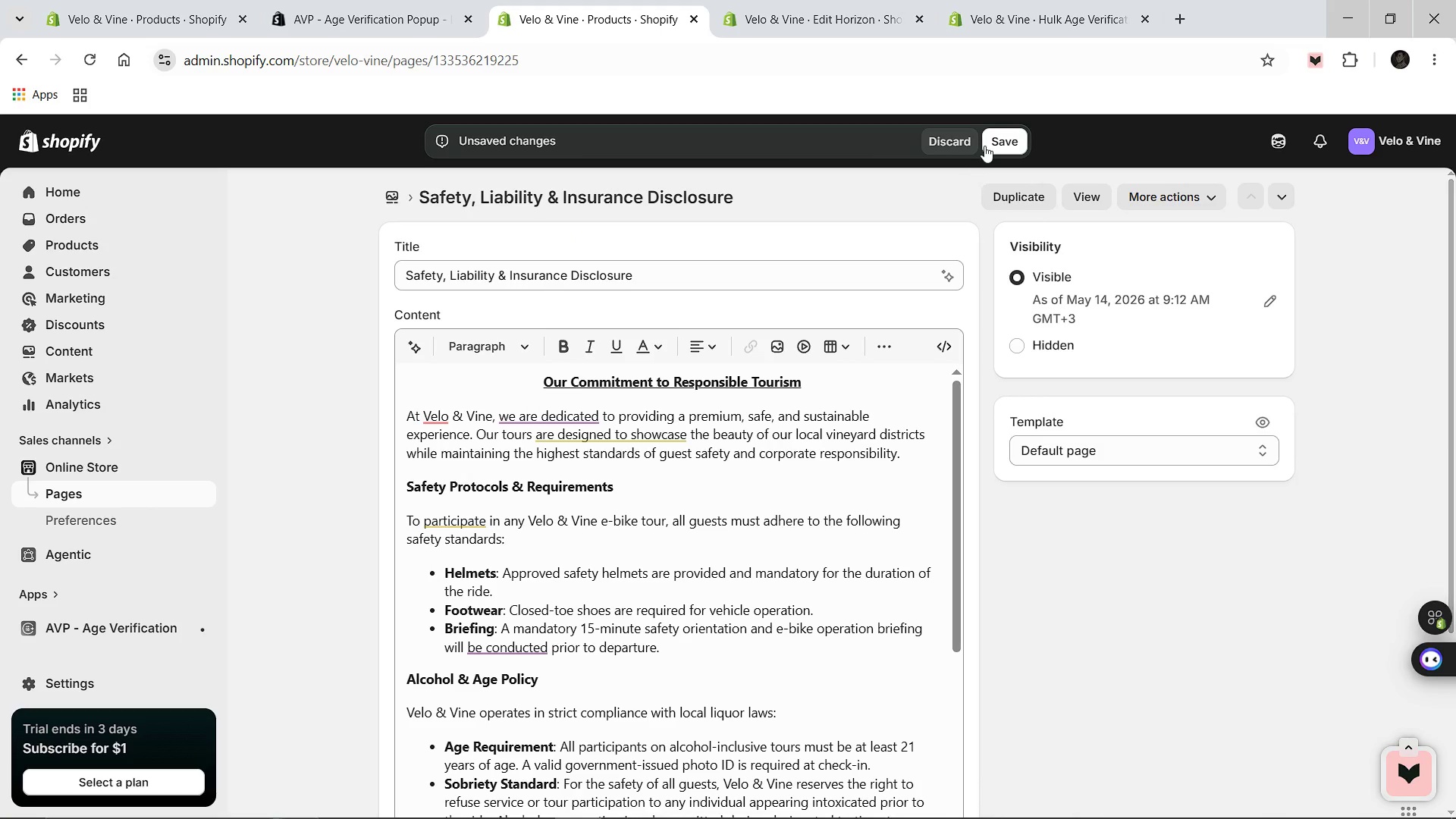 
left_click([986, 145])
 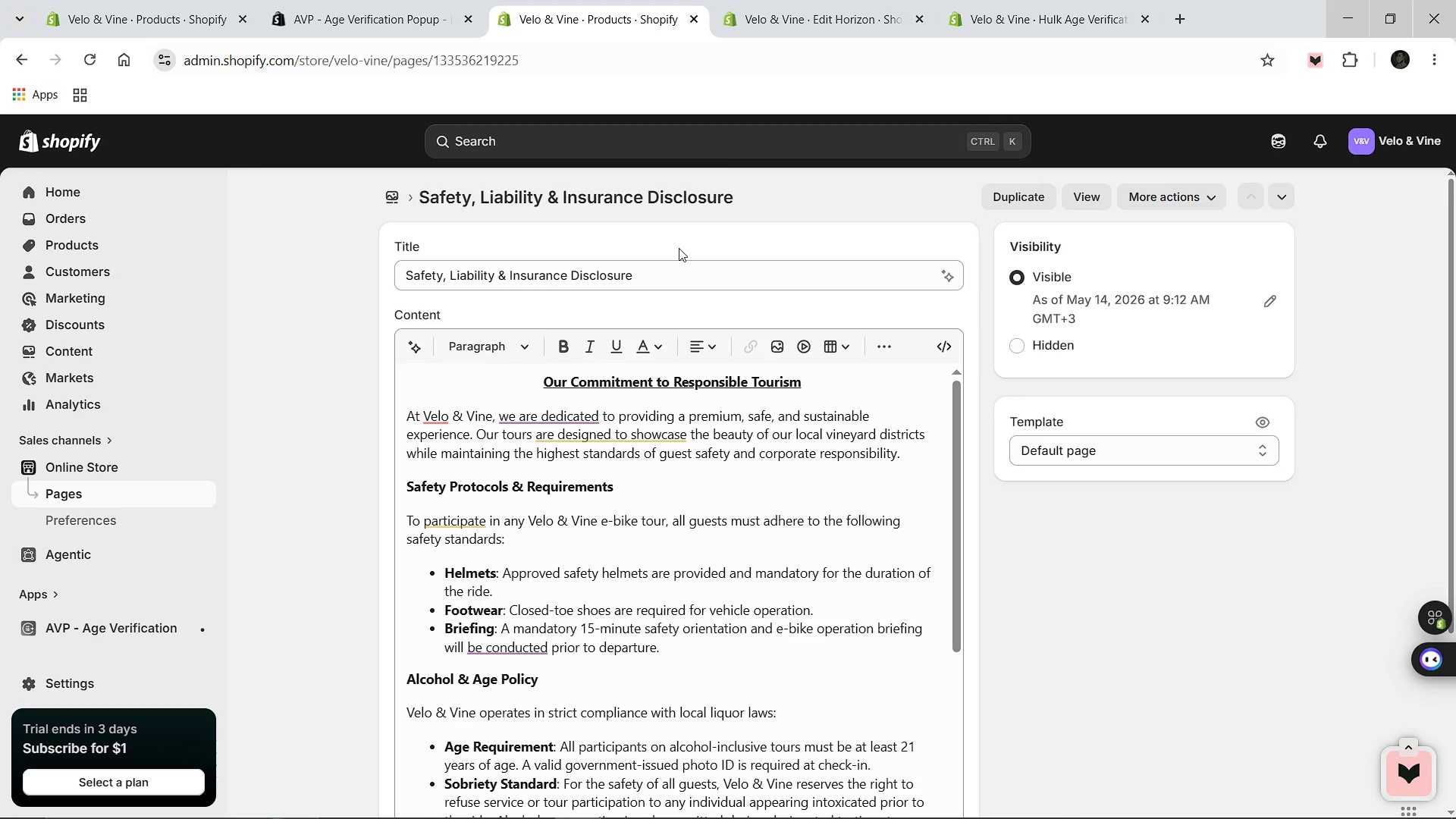 
wait(22.81)
 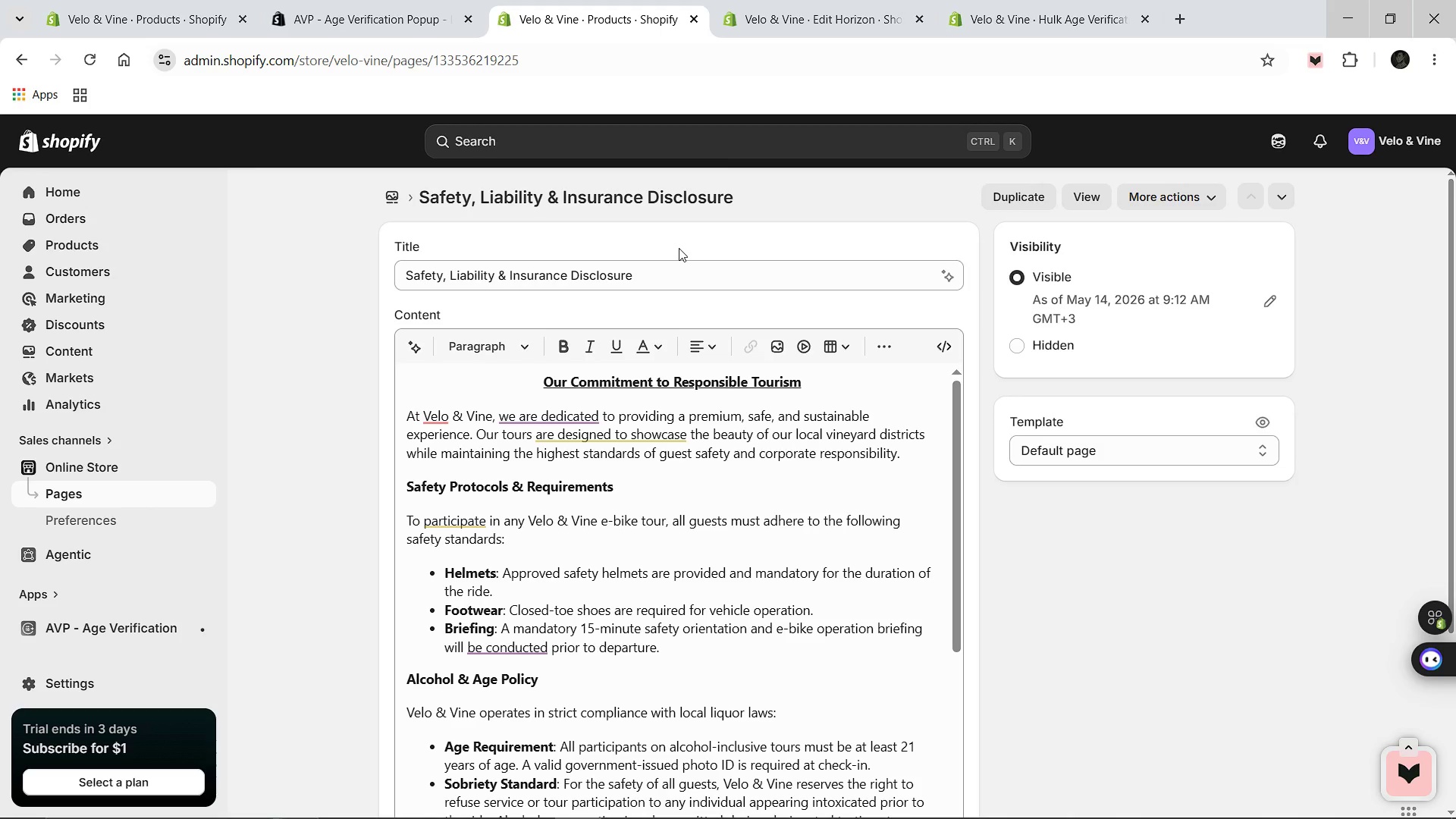 
left_click([391, 196])
 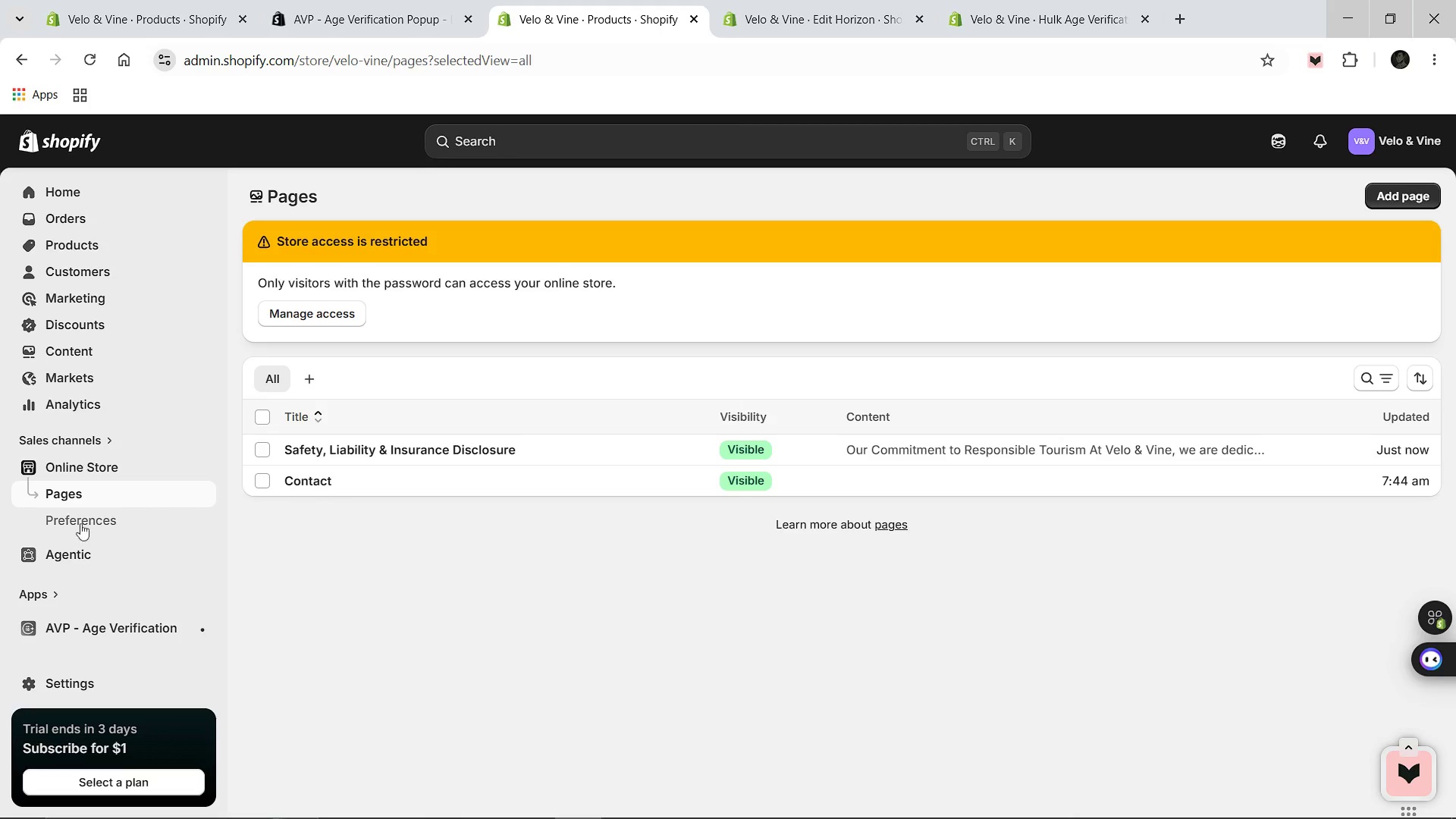 
wait(6.81)
 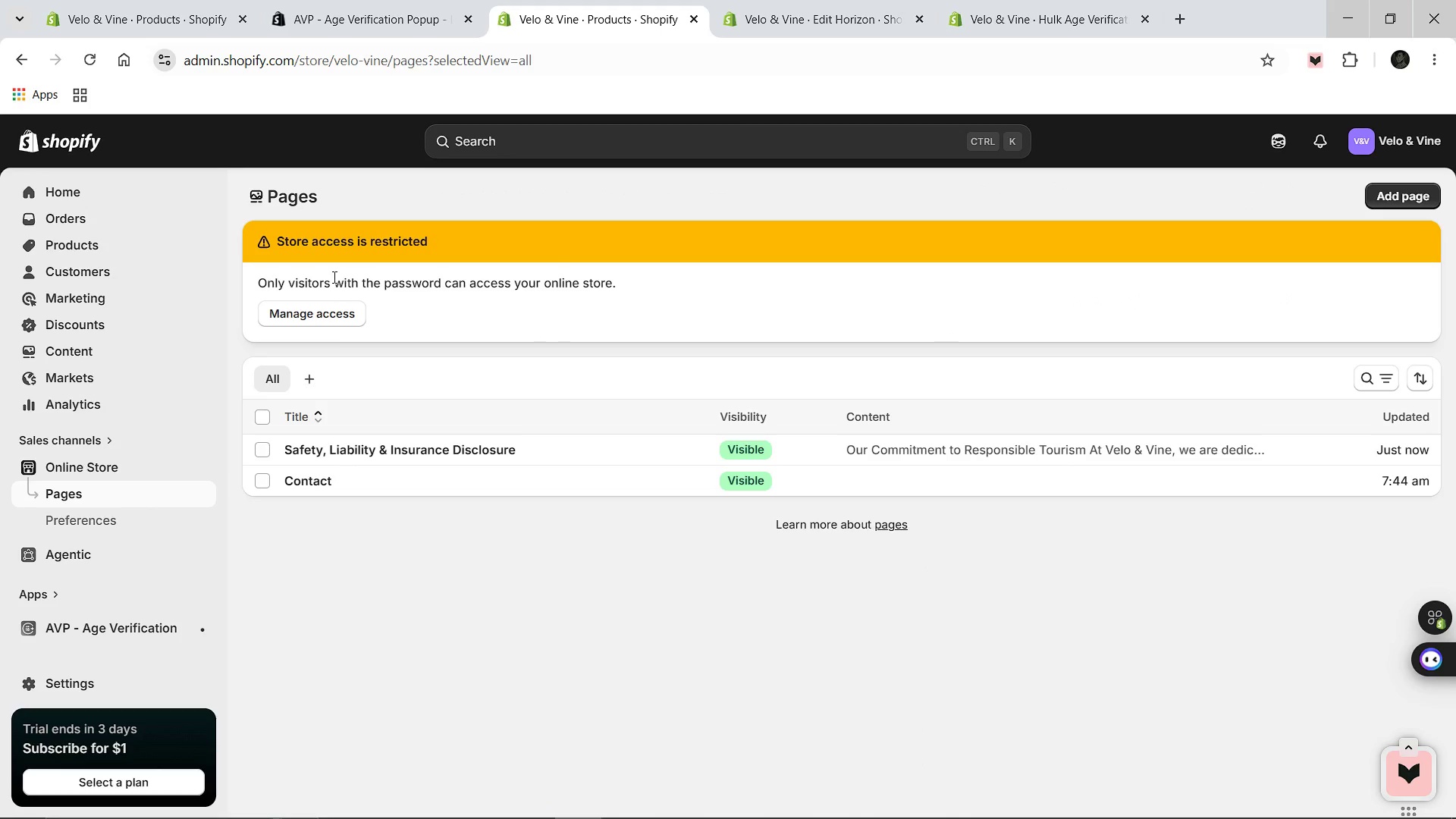 
left_click([66, 219])
 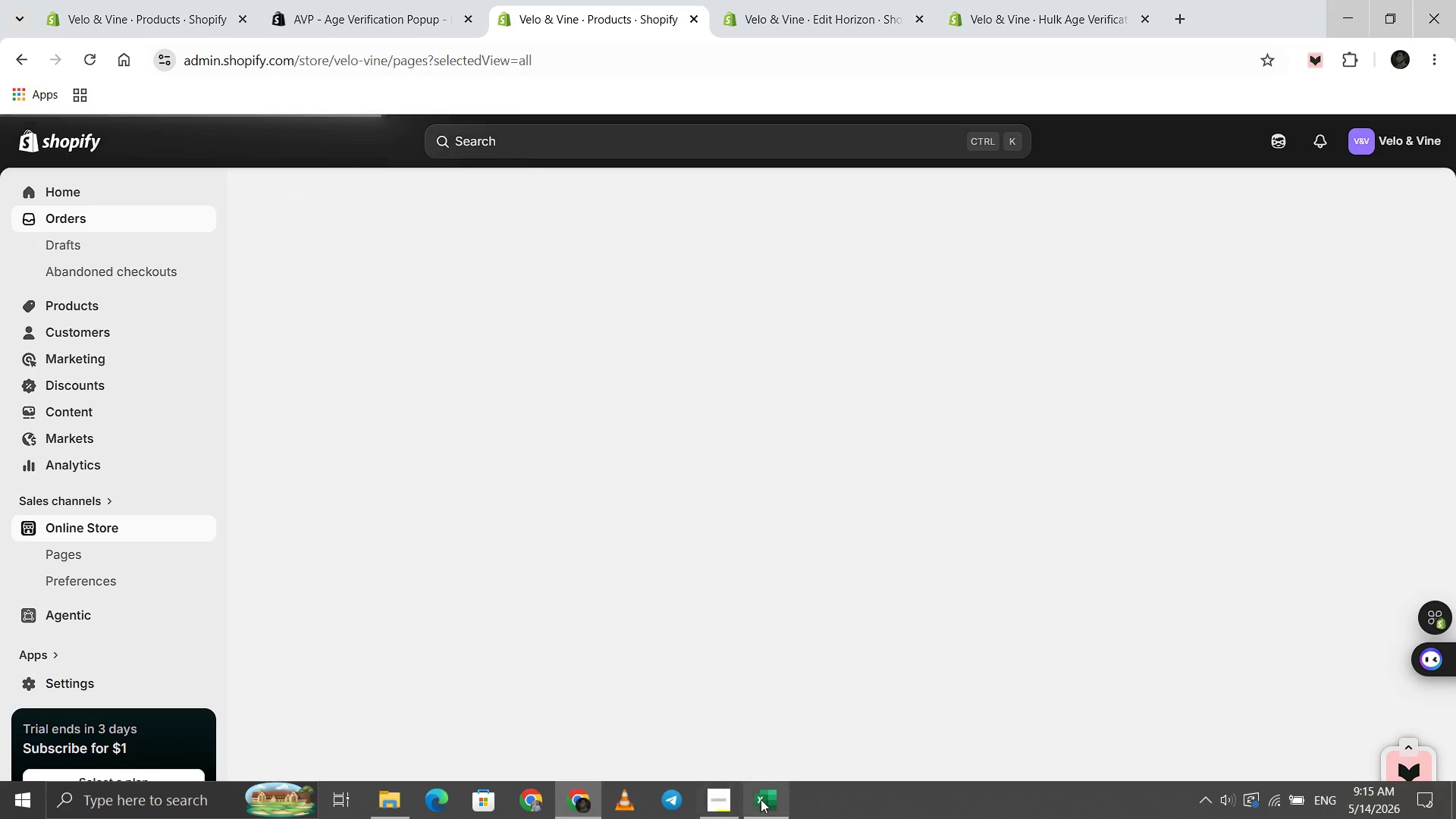 
left_click([714, 796])